 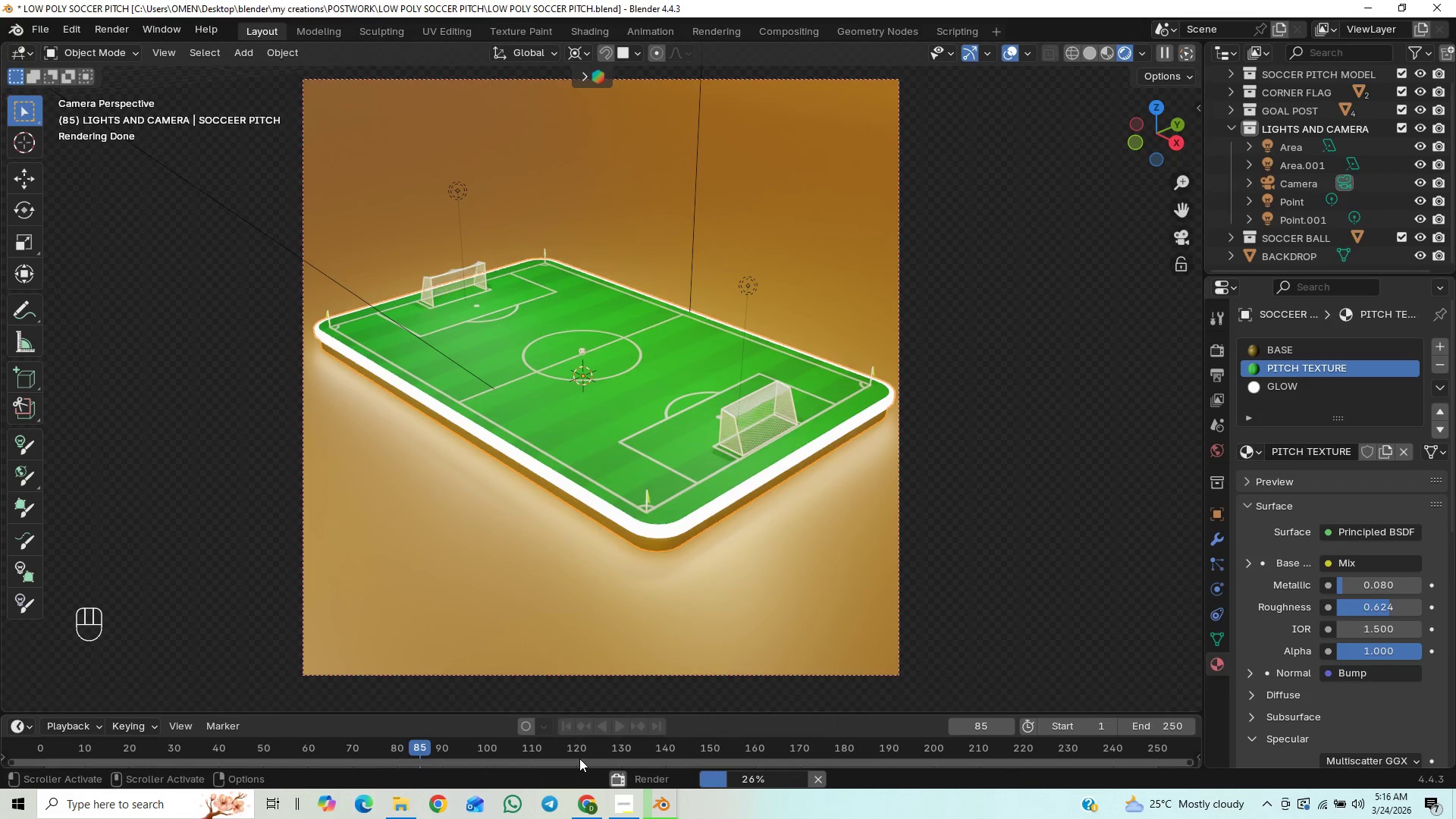 
scroll: coordinate [569, 503], scroll_direction: down, amount: 3.0
 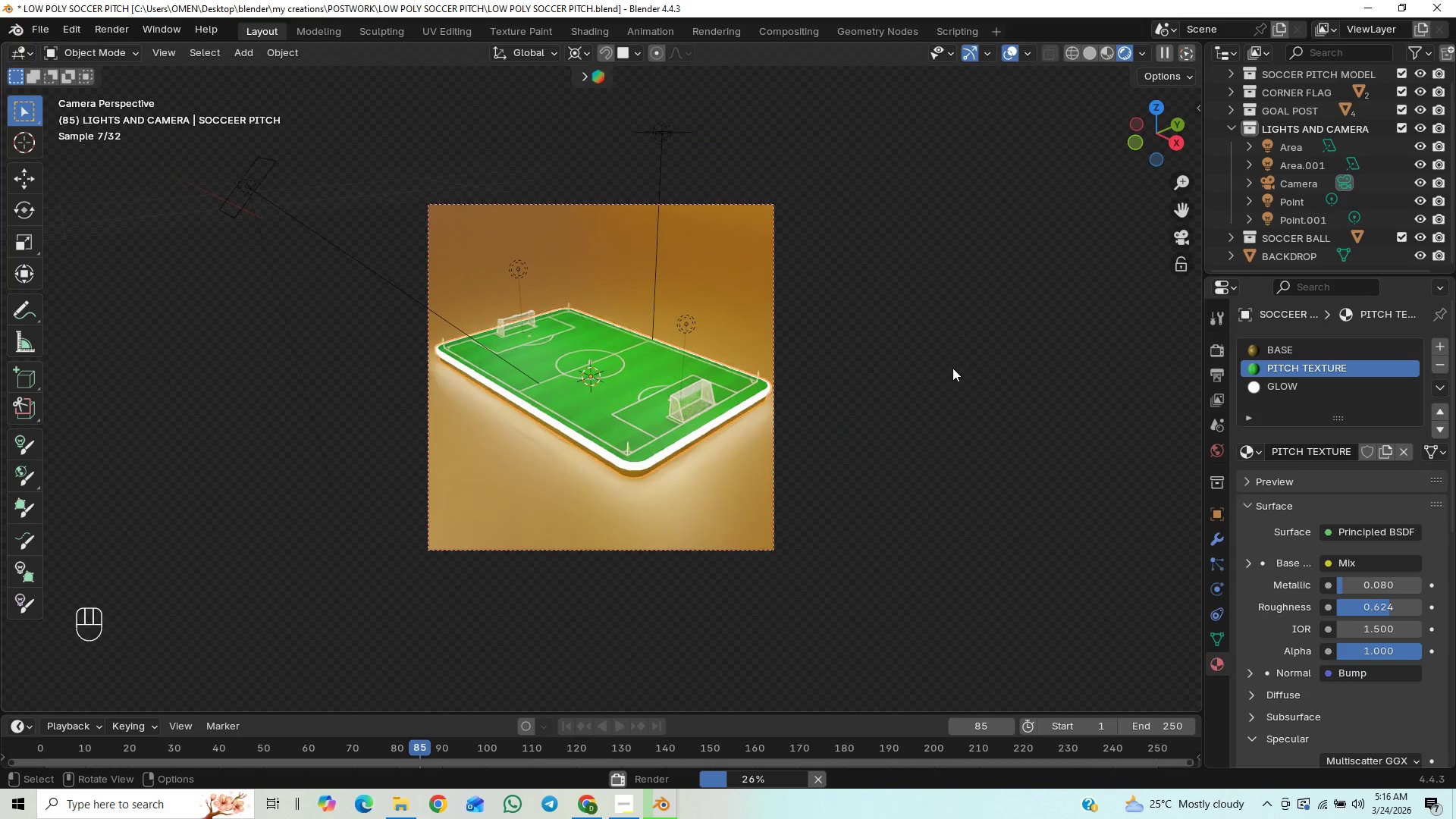 
scroll: coordinate [805, 461], scroll_direction: up, amount: 3.0
 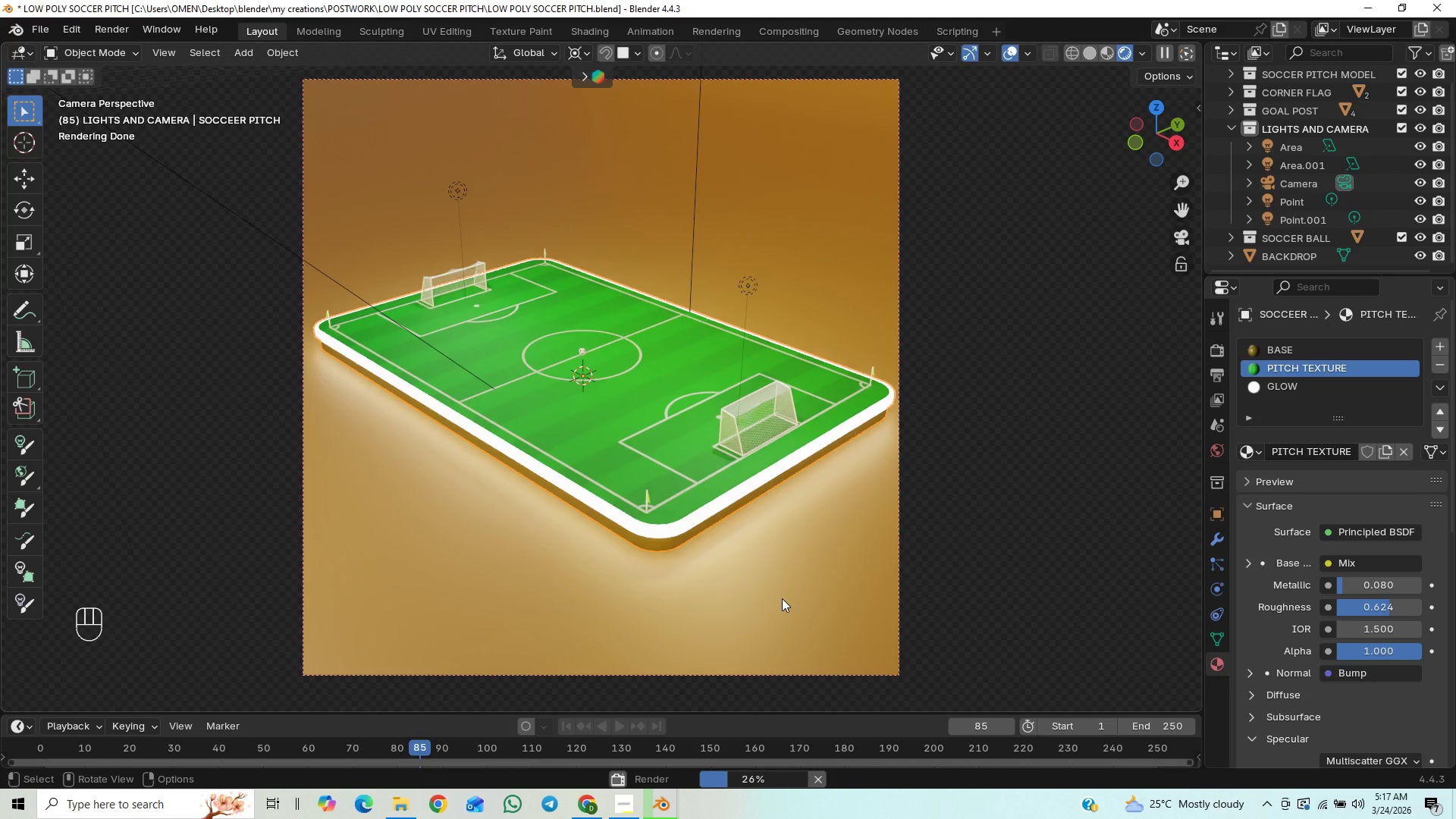 
wait(21.96)
 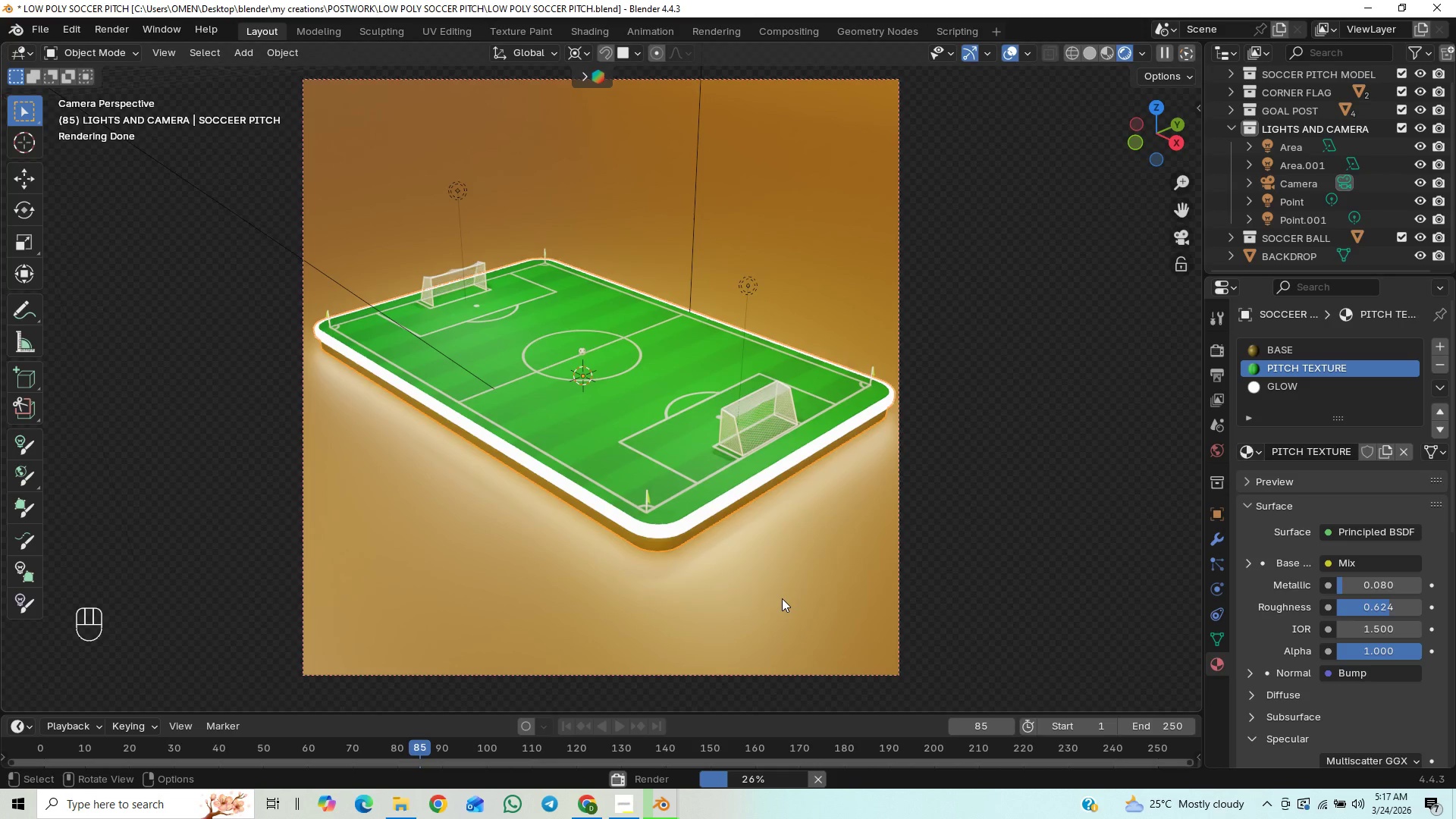 
scroll: coordinate [573, 638], scroll_direction: up, amount: 1.0
 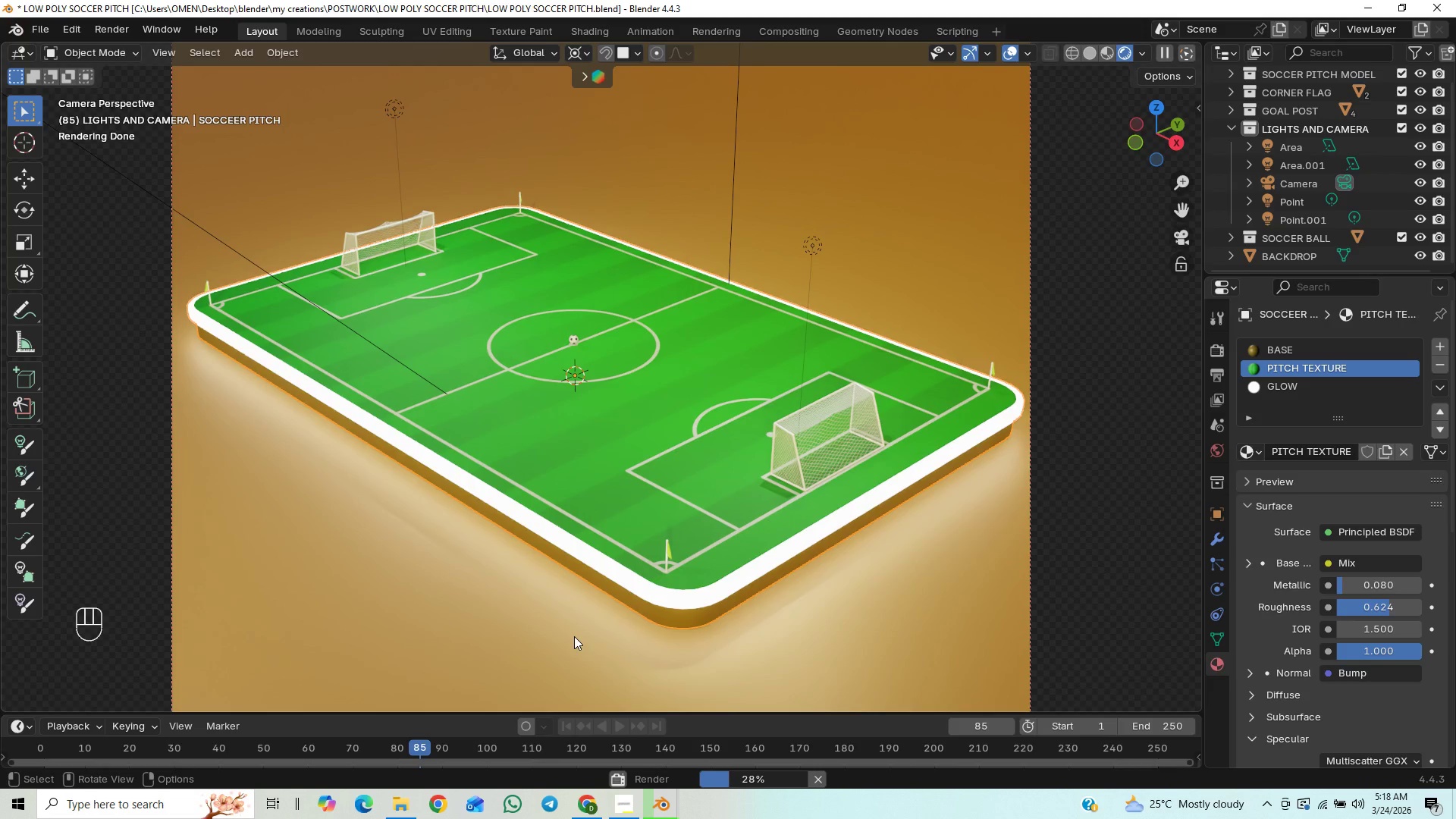 
wait(43.62)
 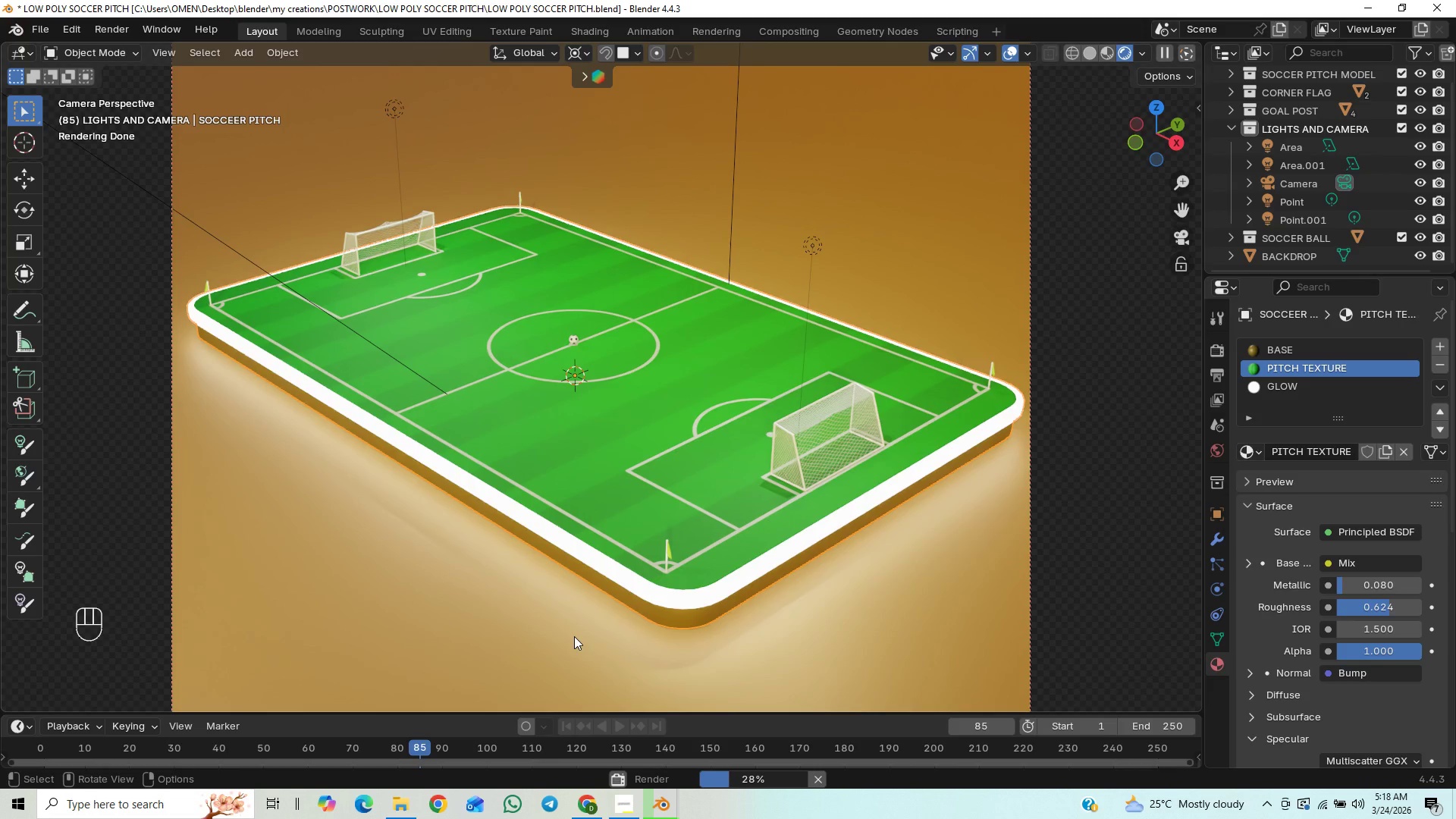 
left_click([726, 748])
 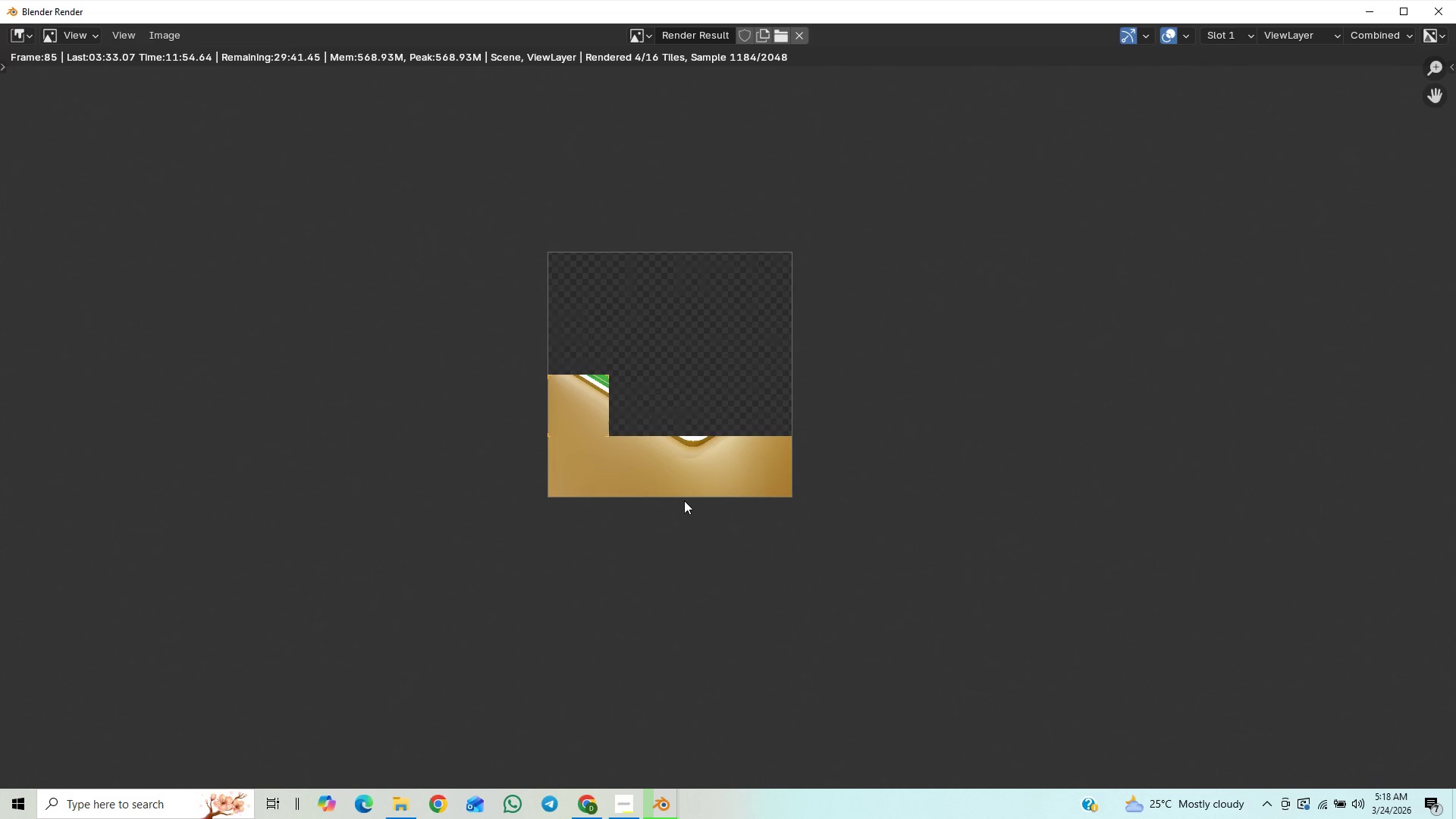 
key(Control+S)
 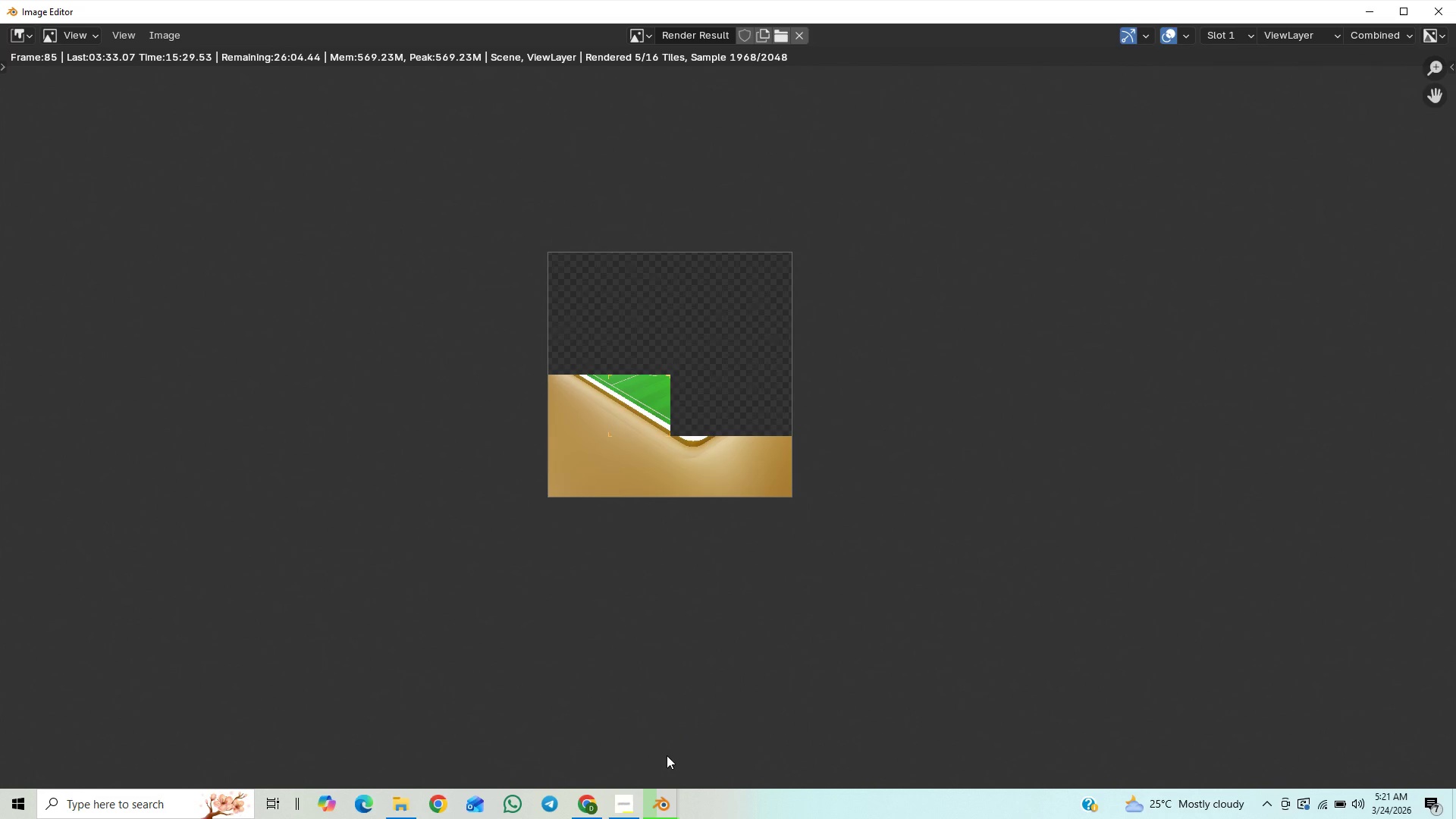 
wait(234.64)
 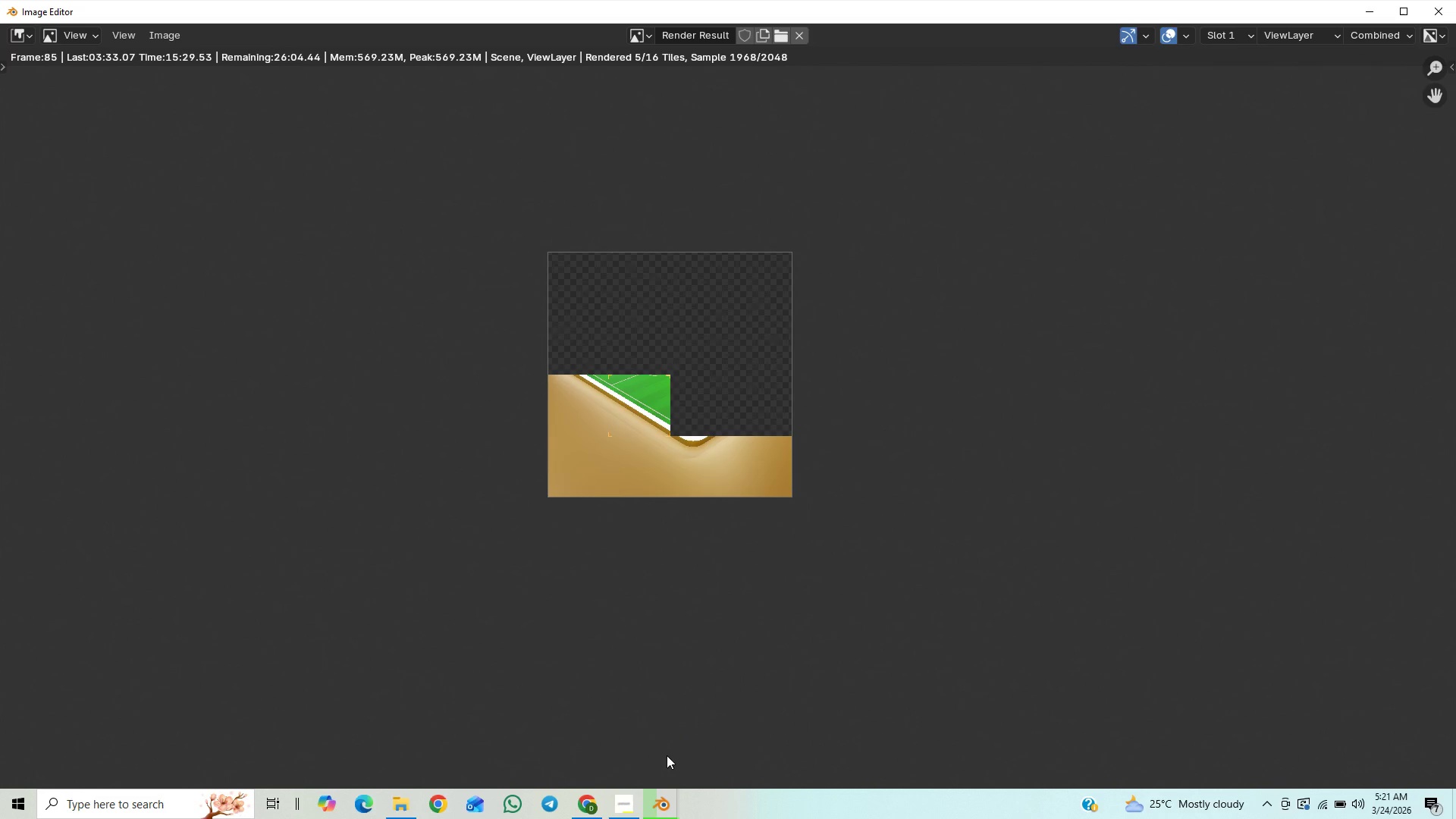 
left_click([1332, 799])
 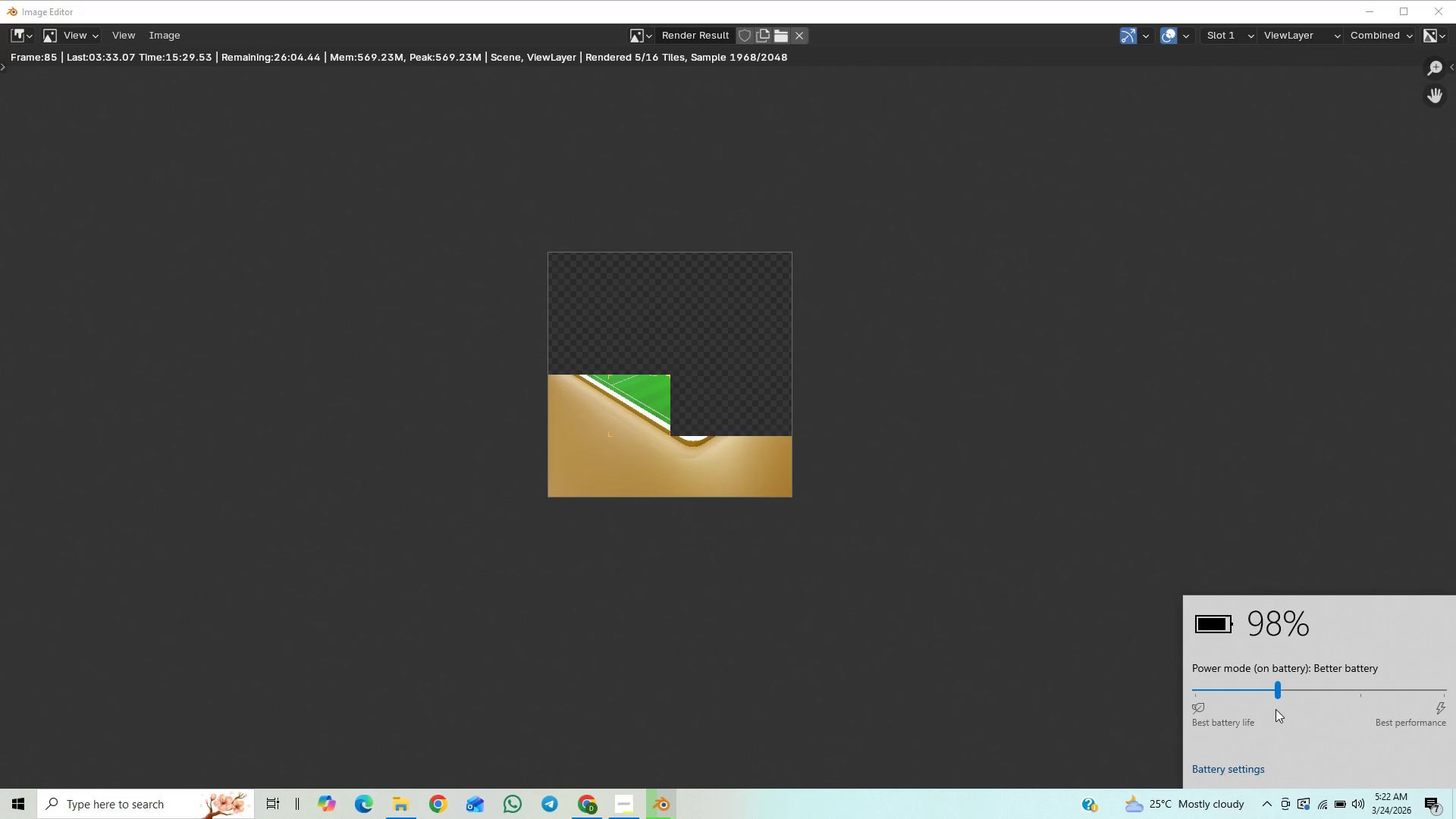 
left_click_drag(start_coordinate=[1276, 682], to_coordinate=[1156, 710])
 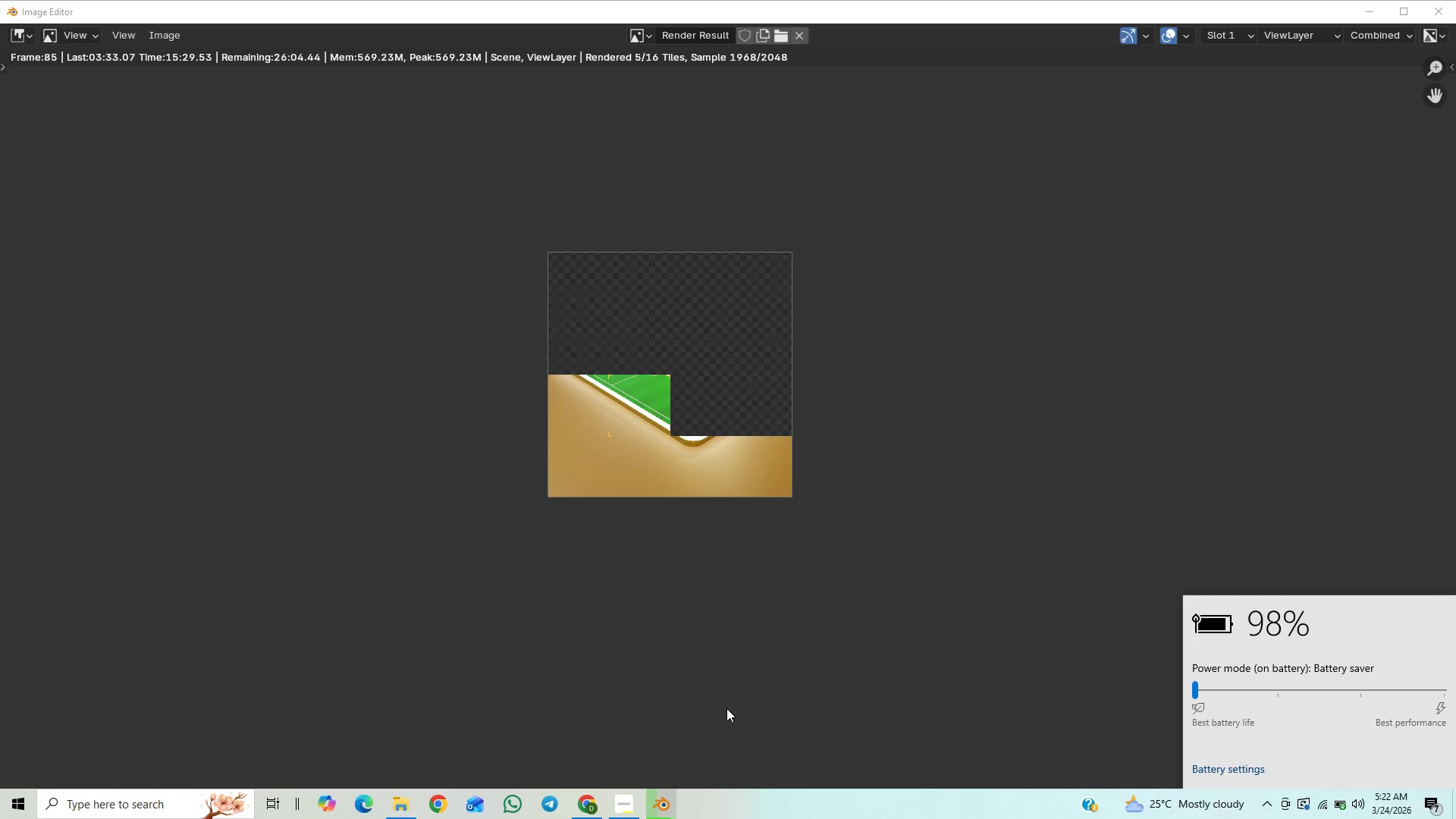 
wait(7.75)
 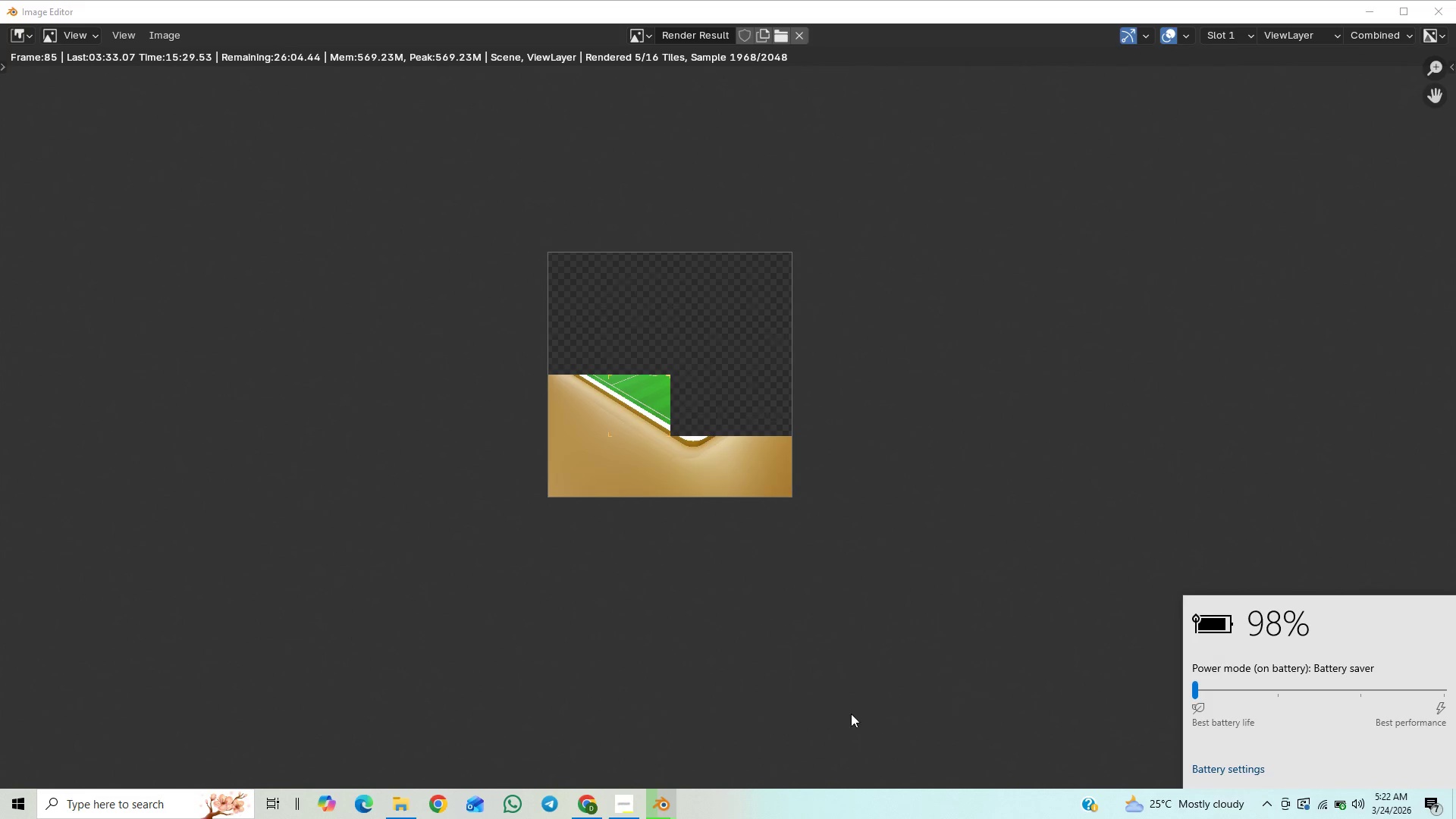 
left_click([726, 708])
 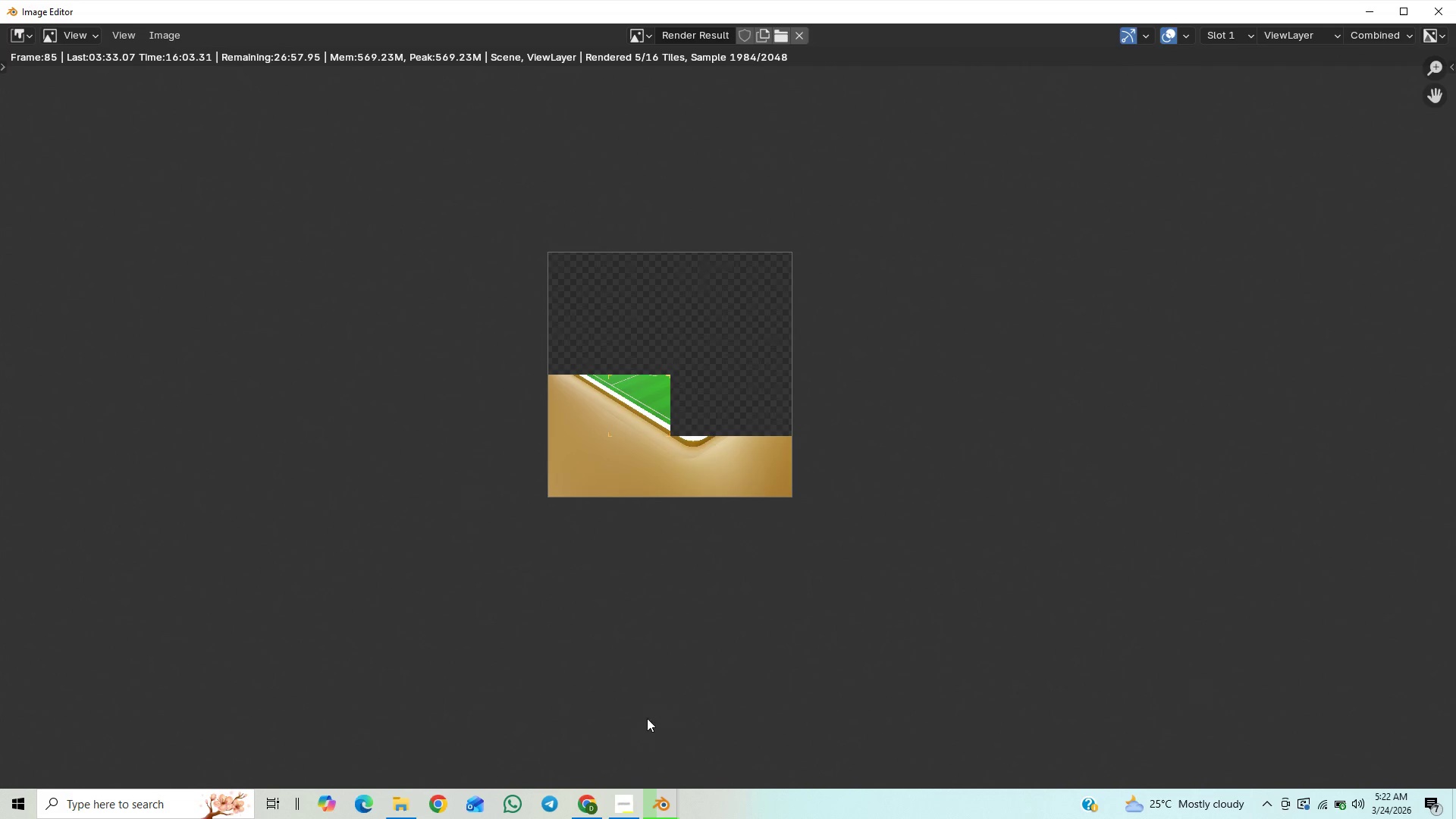 
mouse_move([626, 775])
 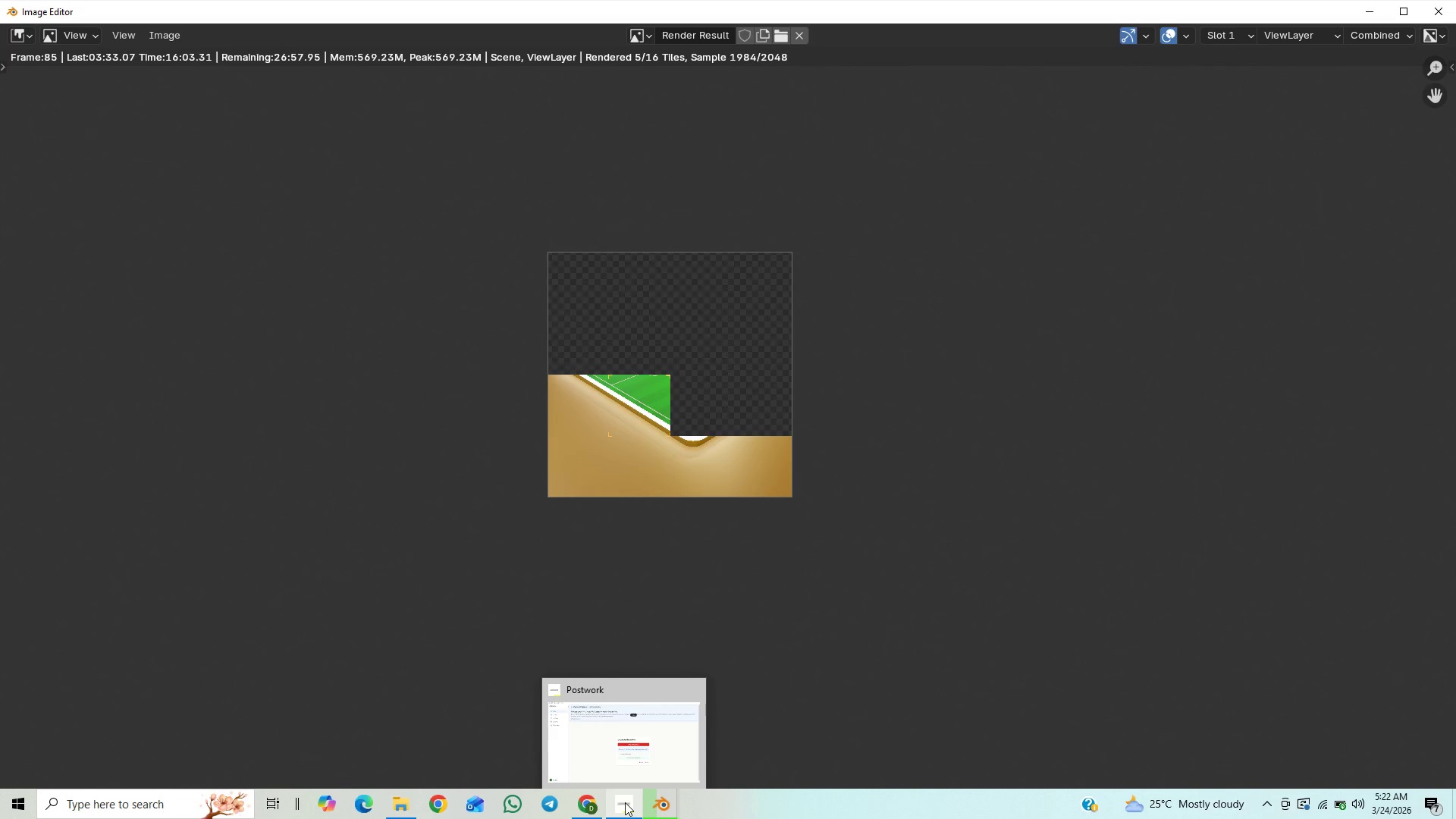 
wait(5.8)
 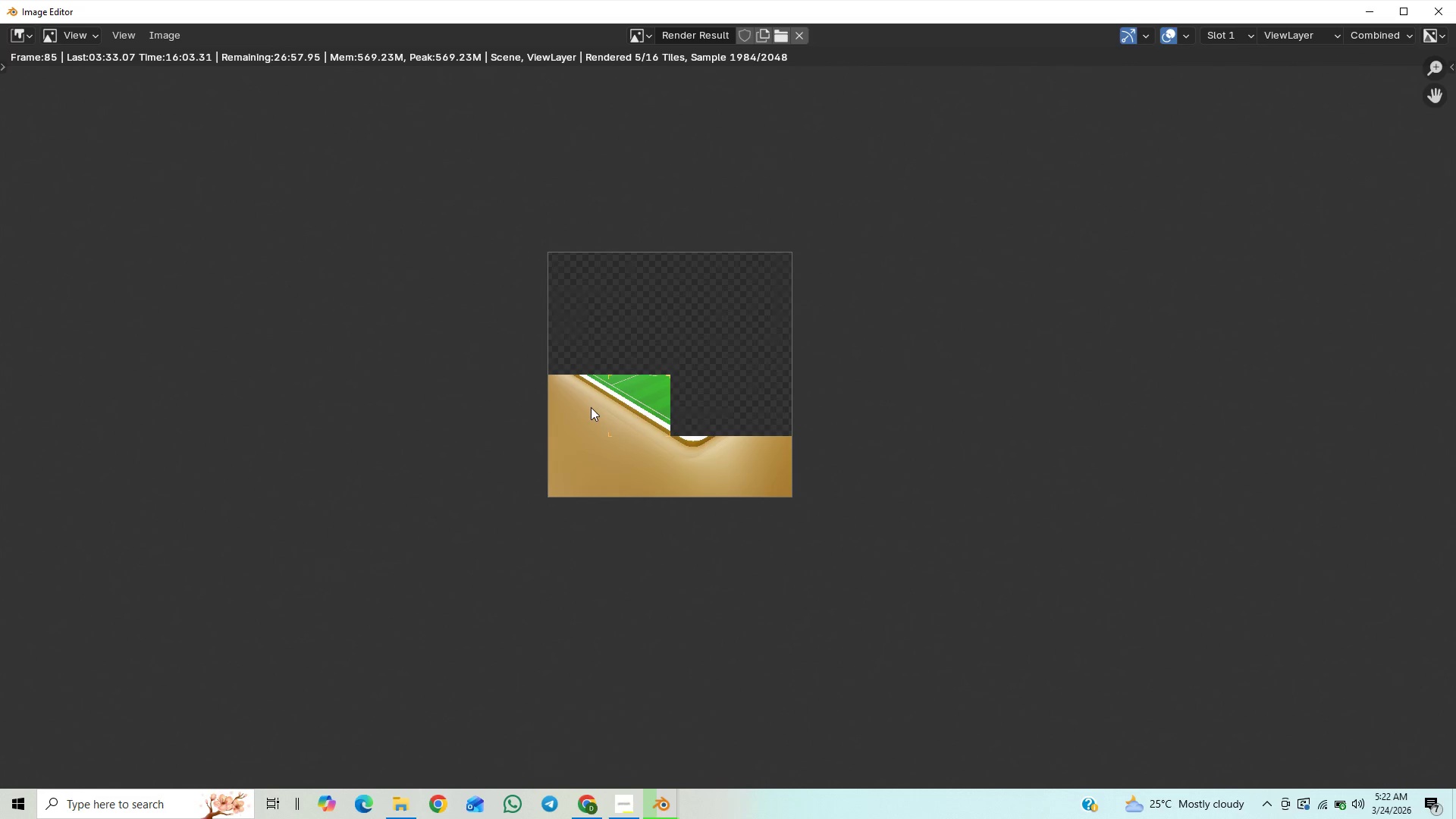 
left_click([625, 802])